 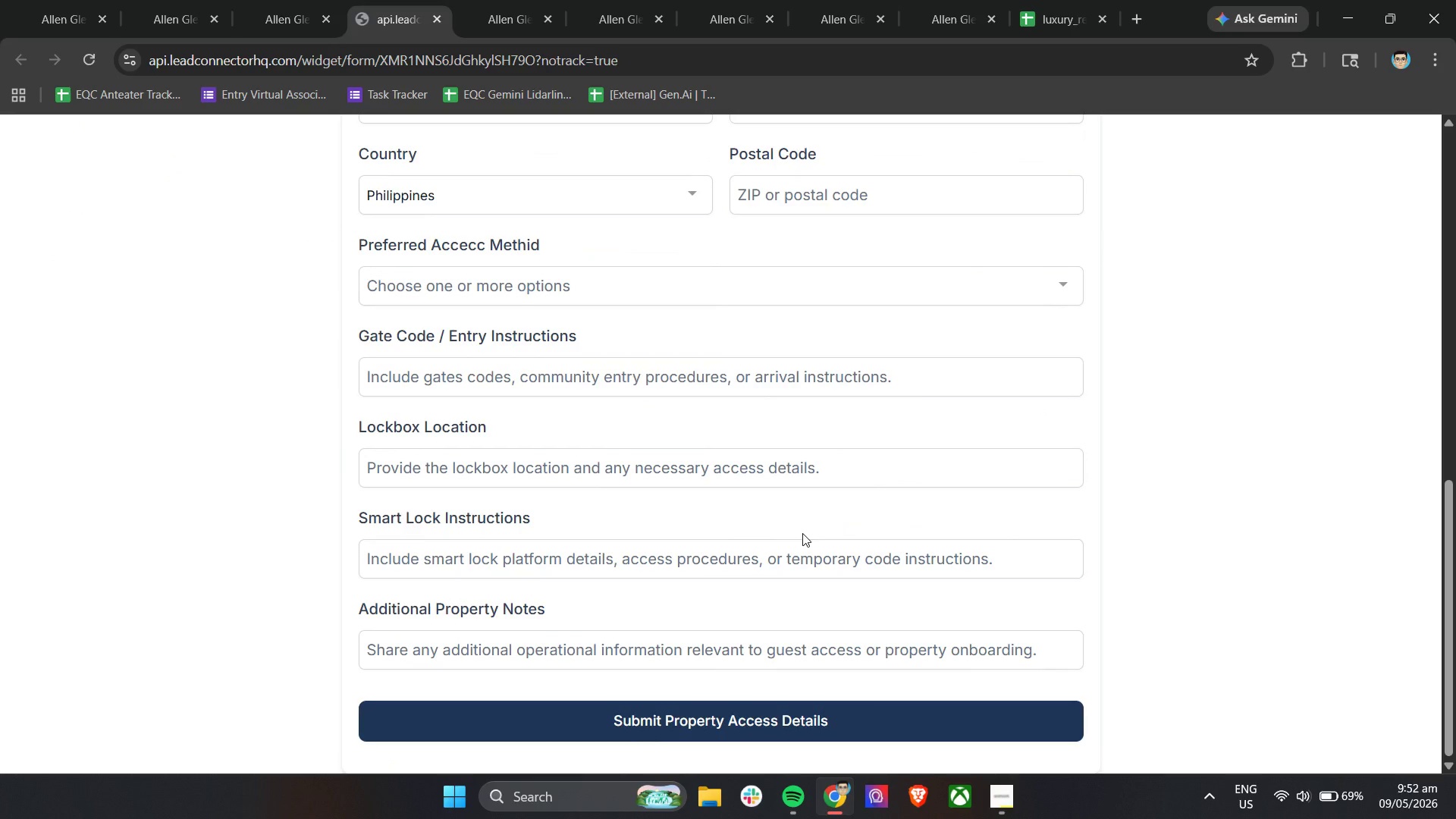 
scroll: coordinate [620, 457], scroll_direction: up, amount: 13.0
 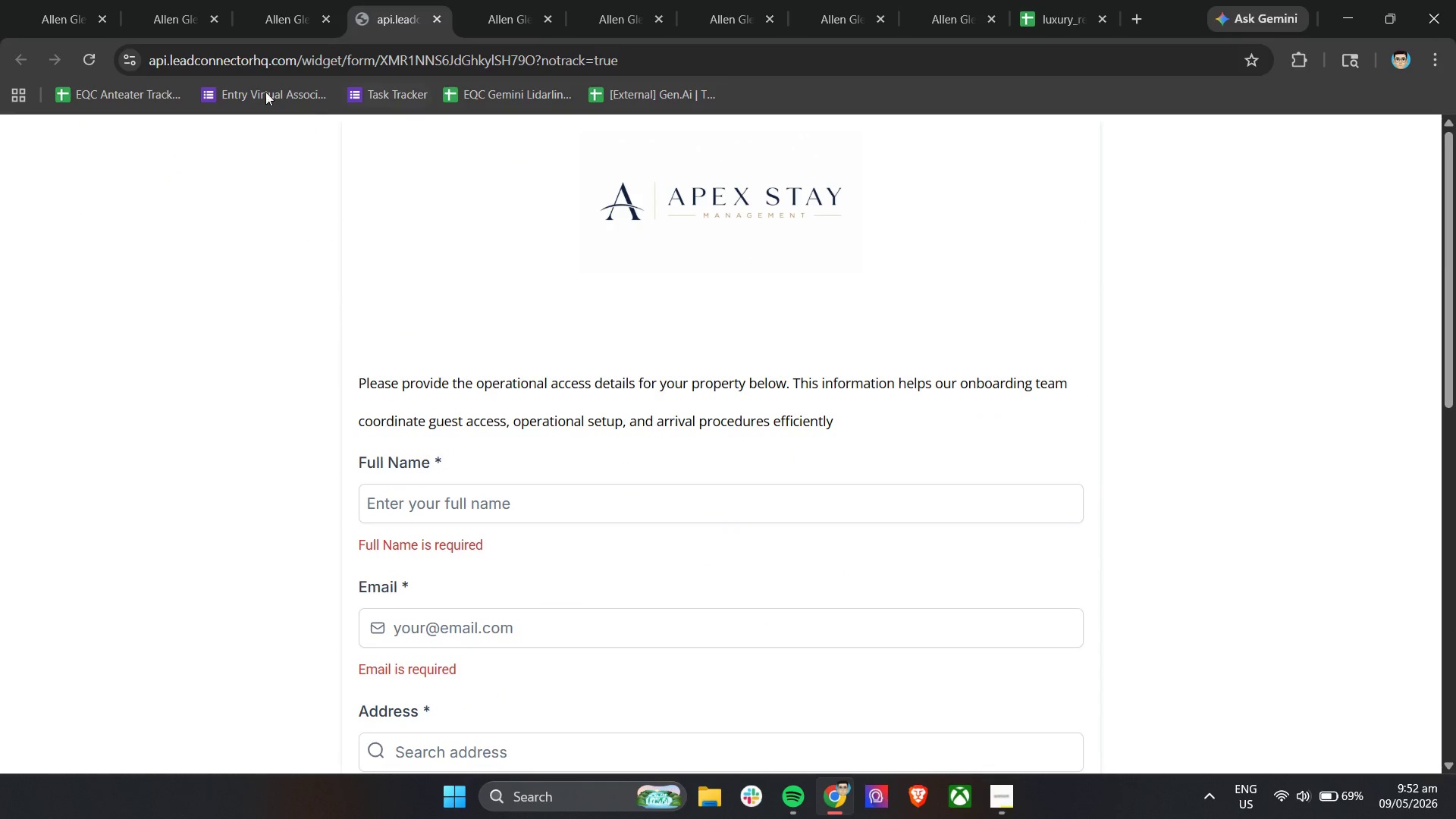 
left_click([280, 11])
 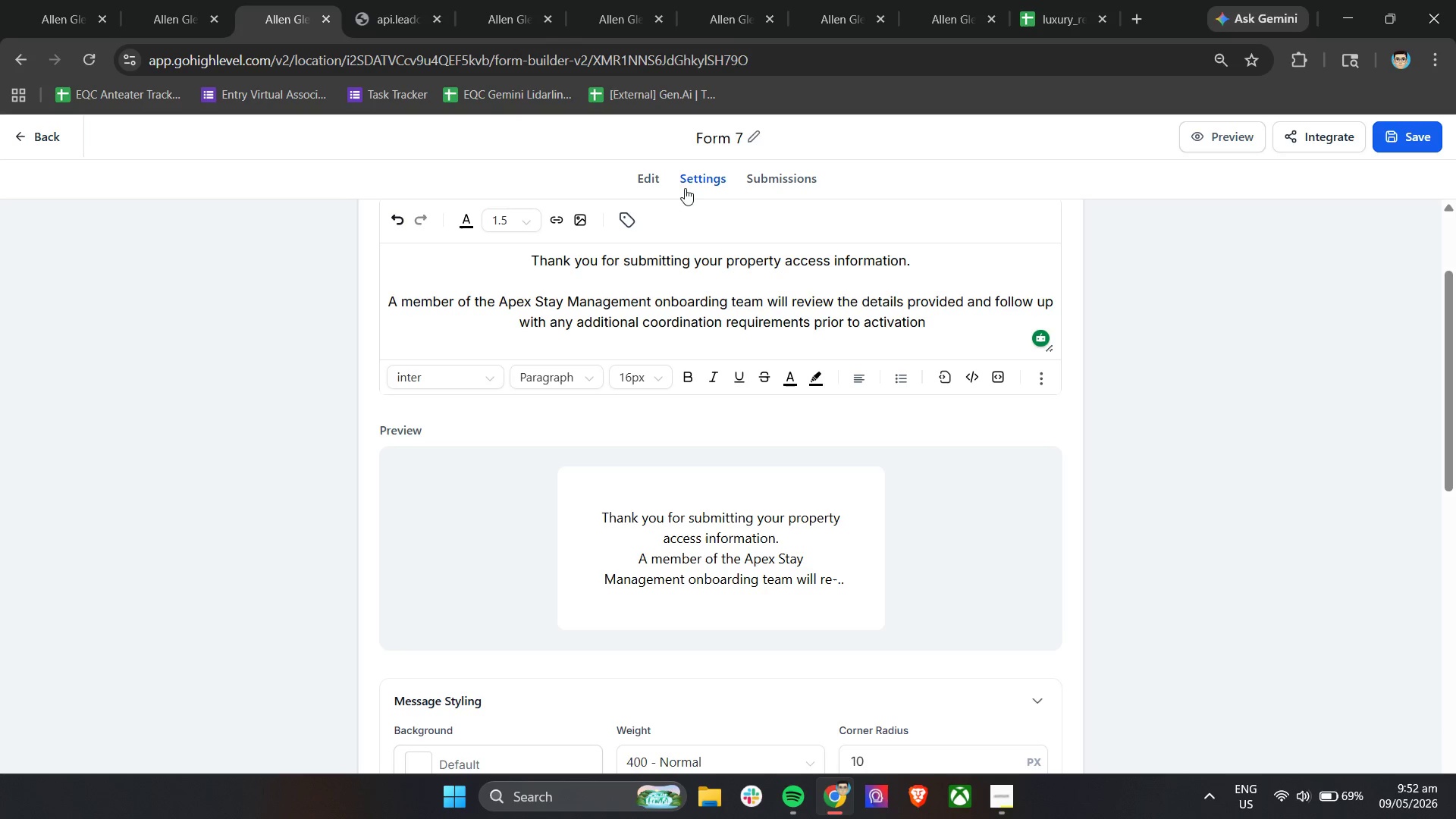 
left_click([651, 176])
 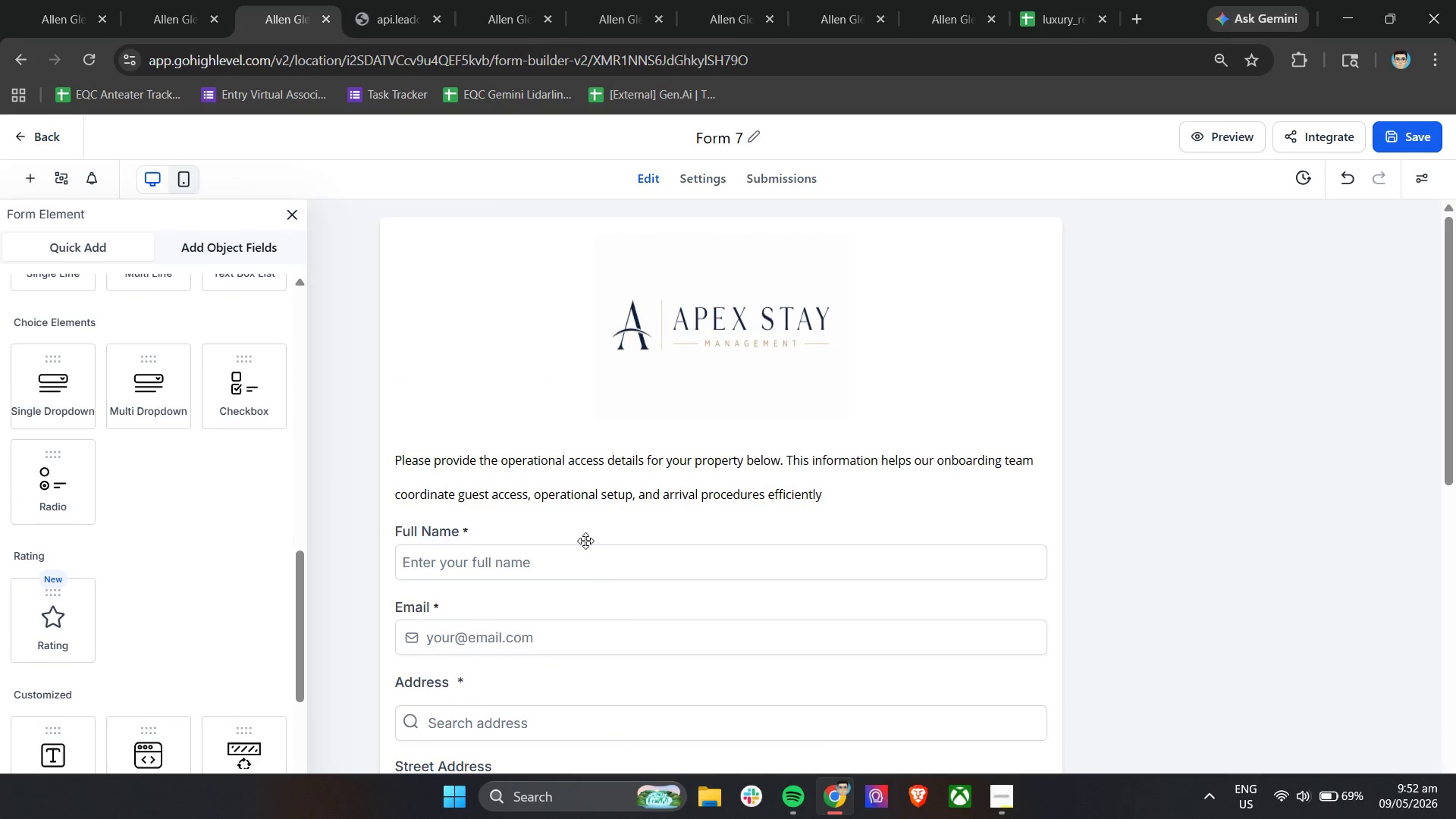 
scroll: coordinate [585, 541], scroll_direction: down, amount: 7.0
 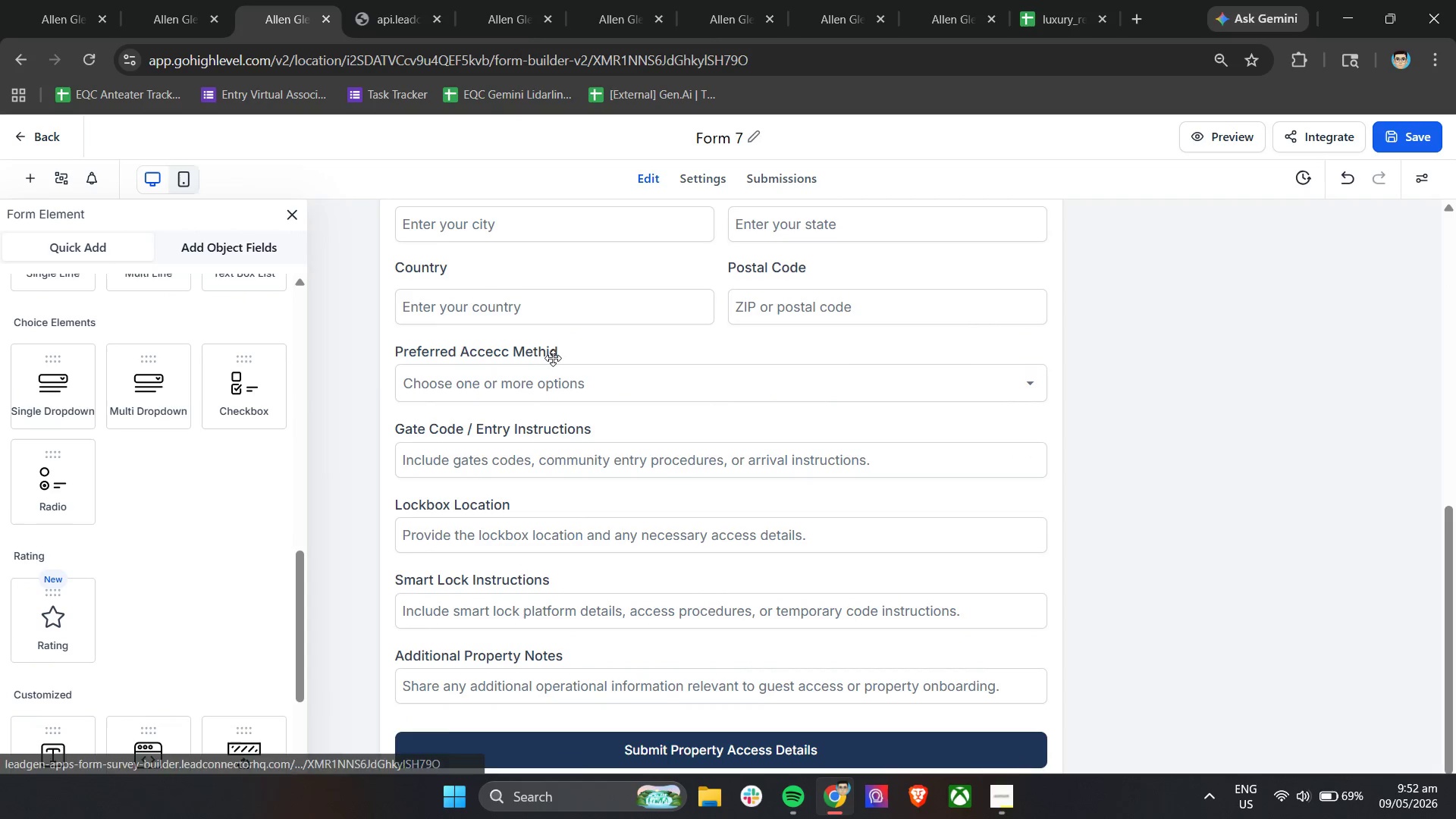 
left_click([553, 344])
 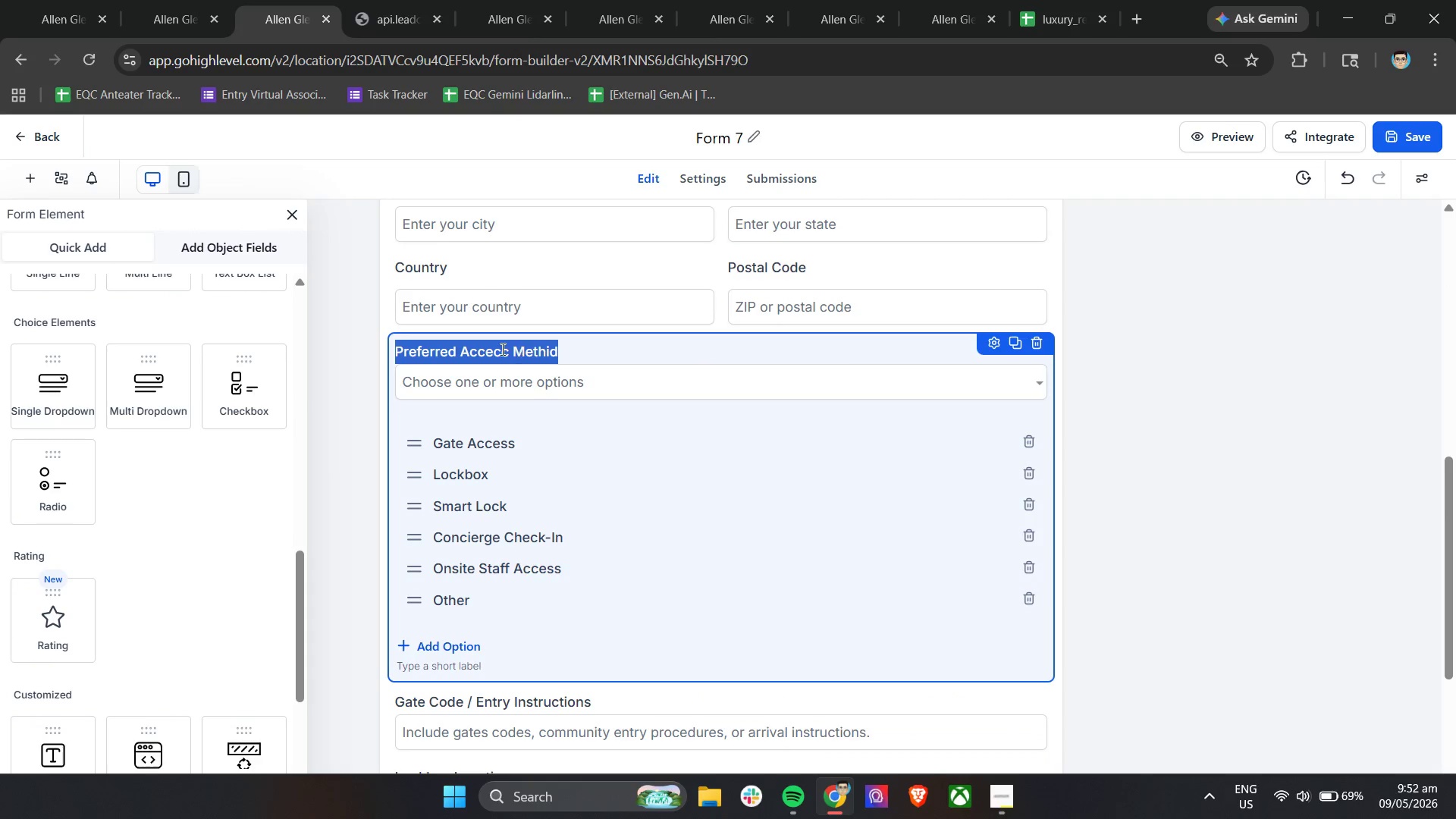 
left_click([501, 347])
 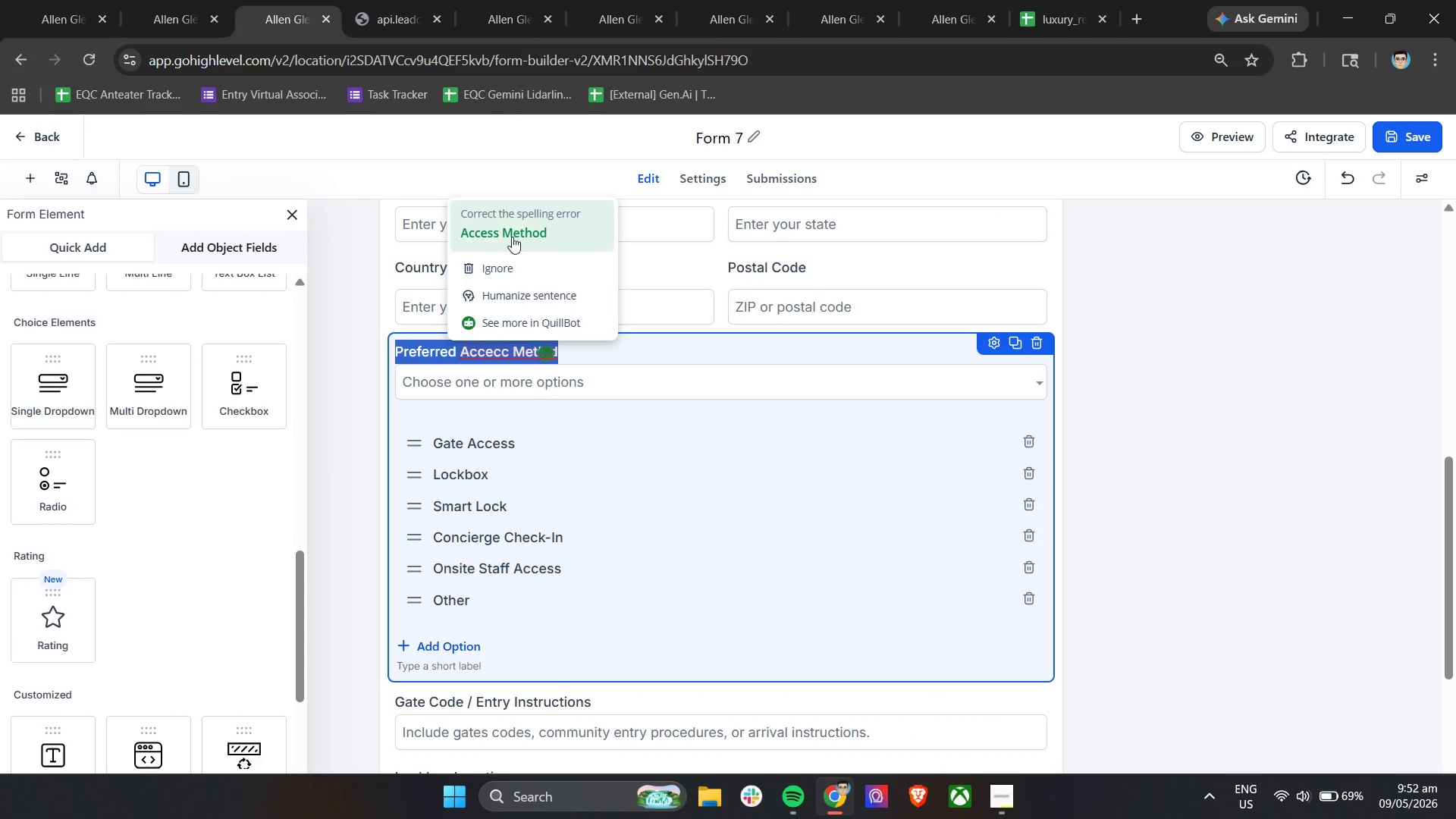 
left_click([512, 233])
 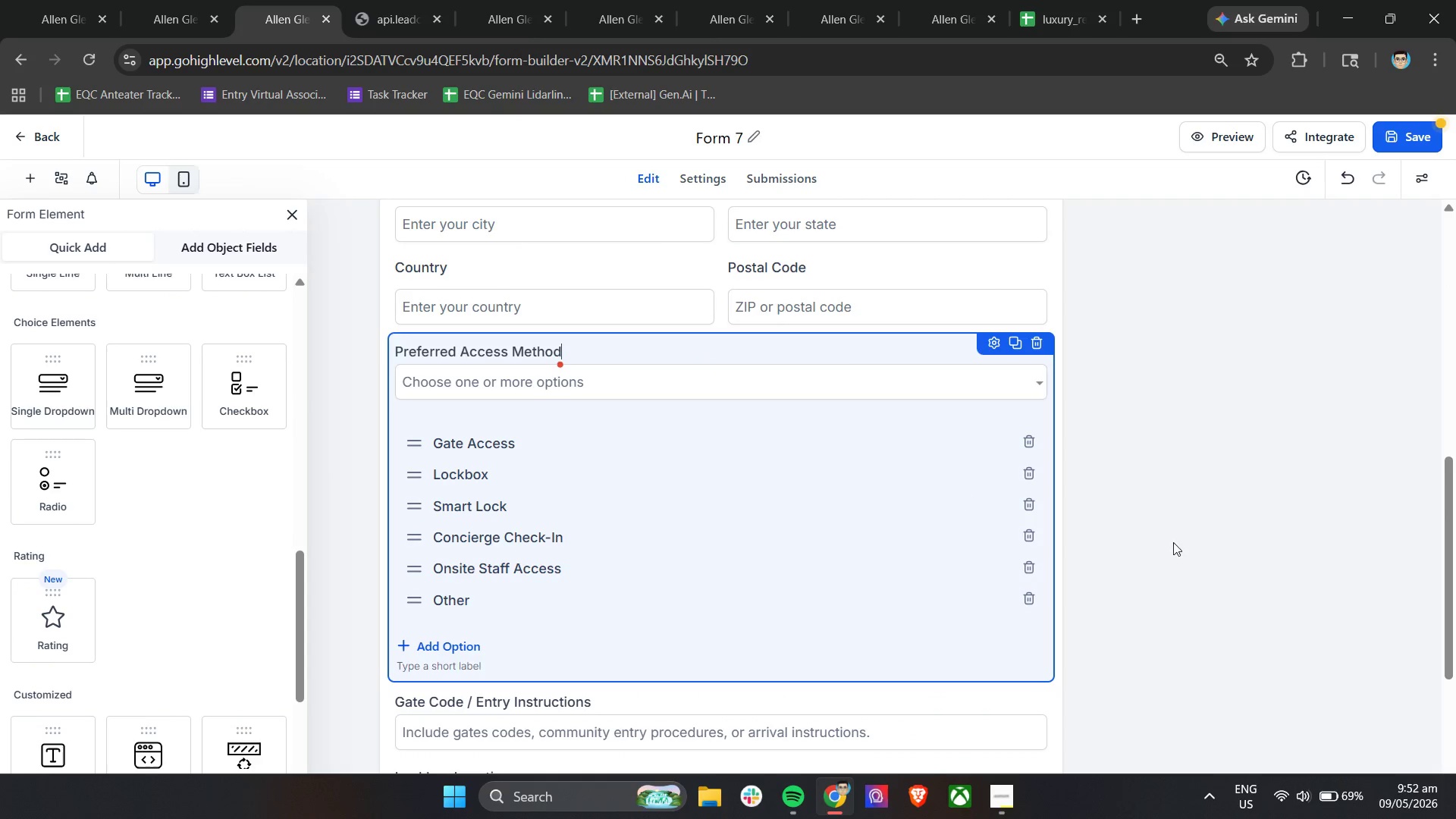 
scroll: coordinate [1309, 562], scroll_direction: up, amount: 3.0
 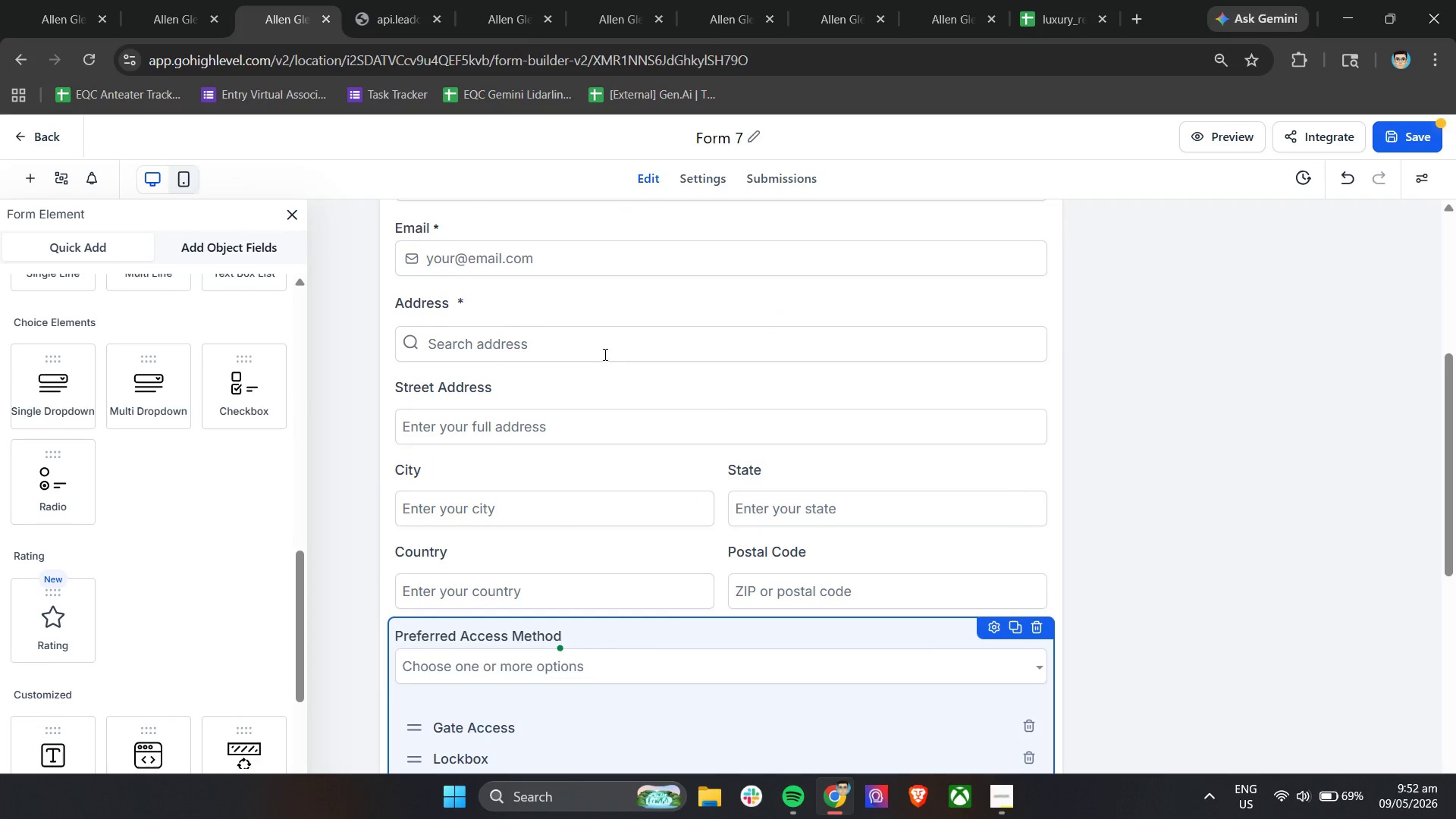 
left_click([532, 317])
 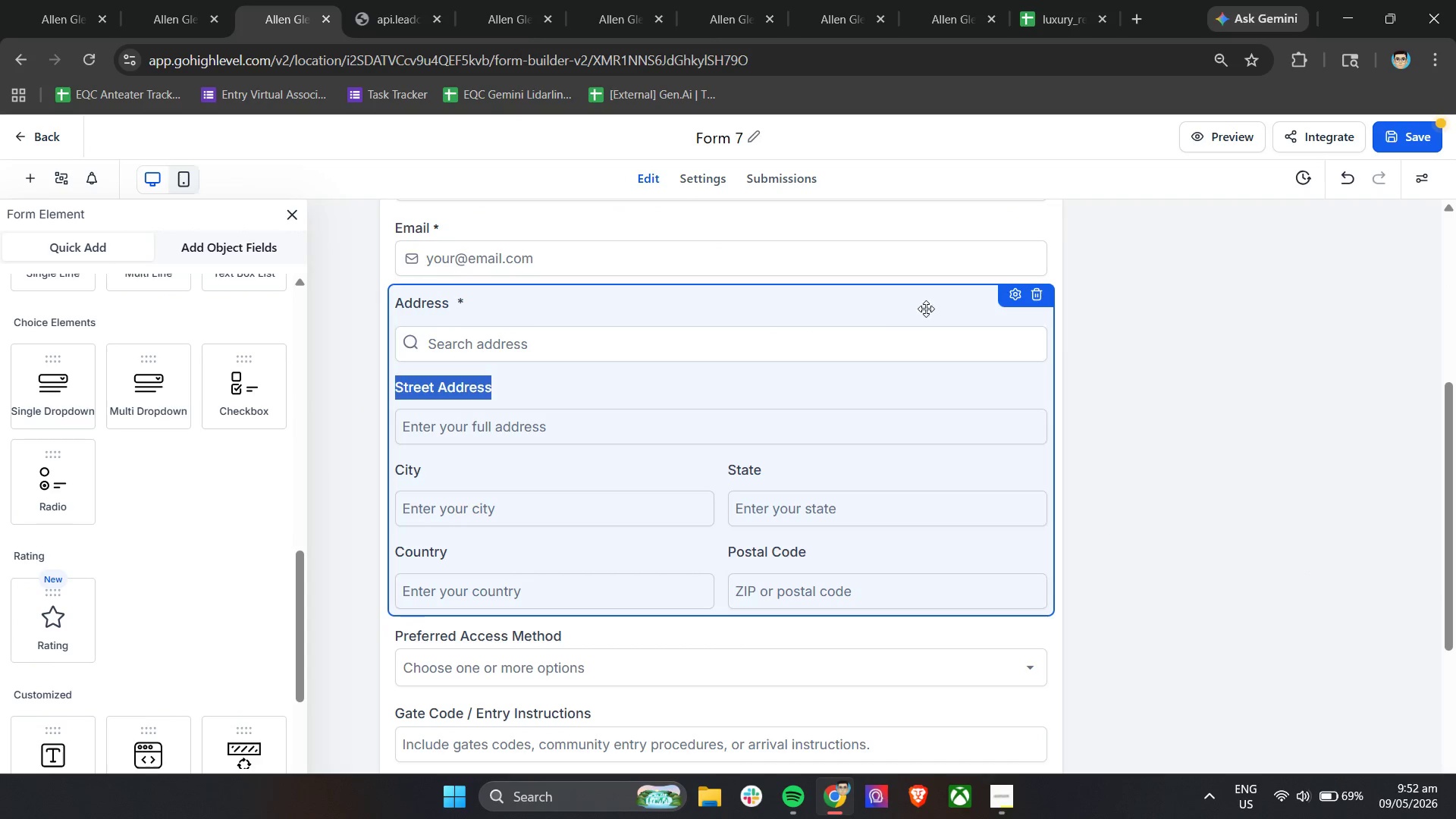 
left_click([1014, 302])
 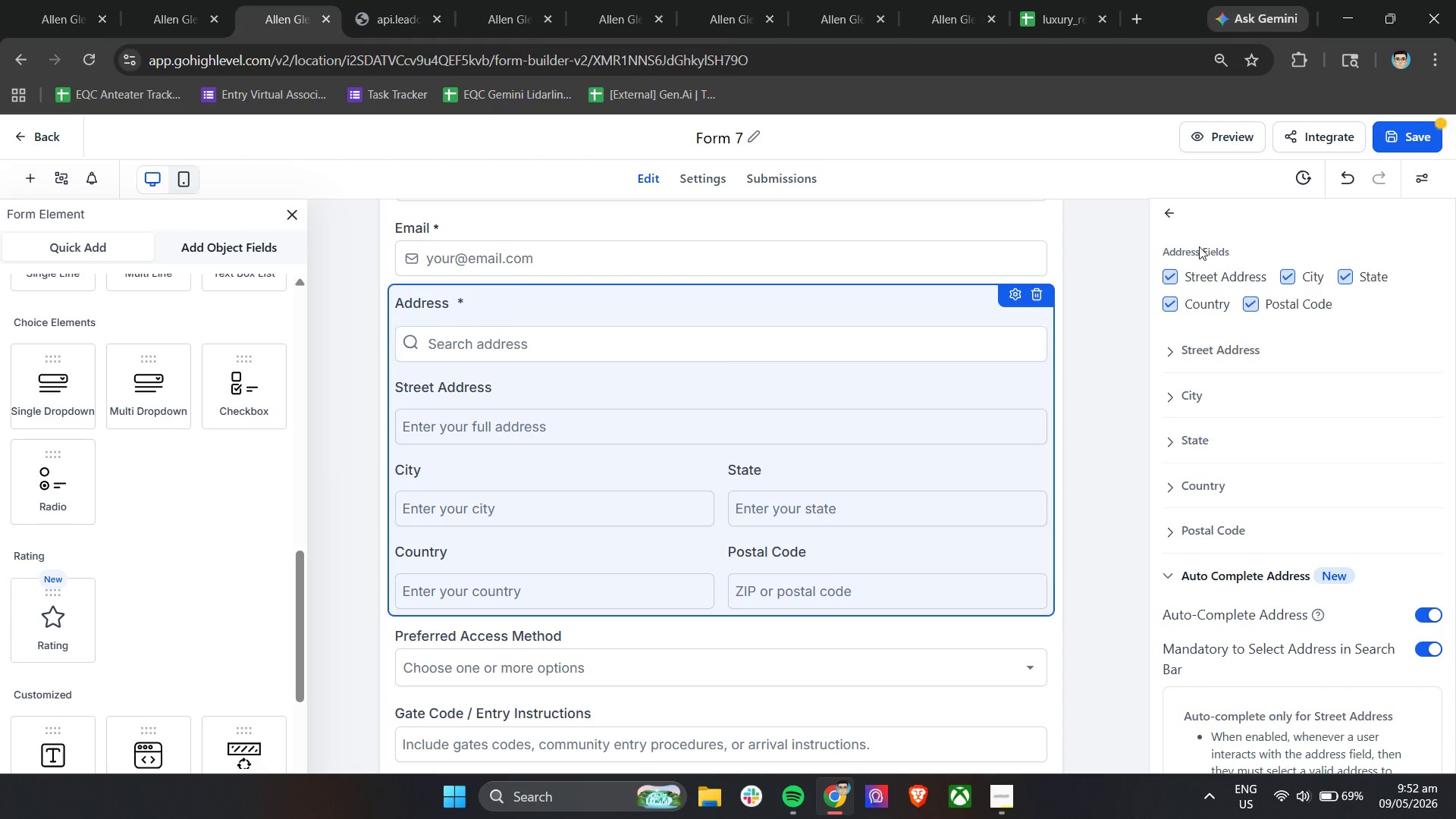 
double_click([1205, 250])
 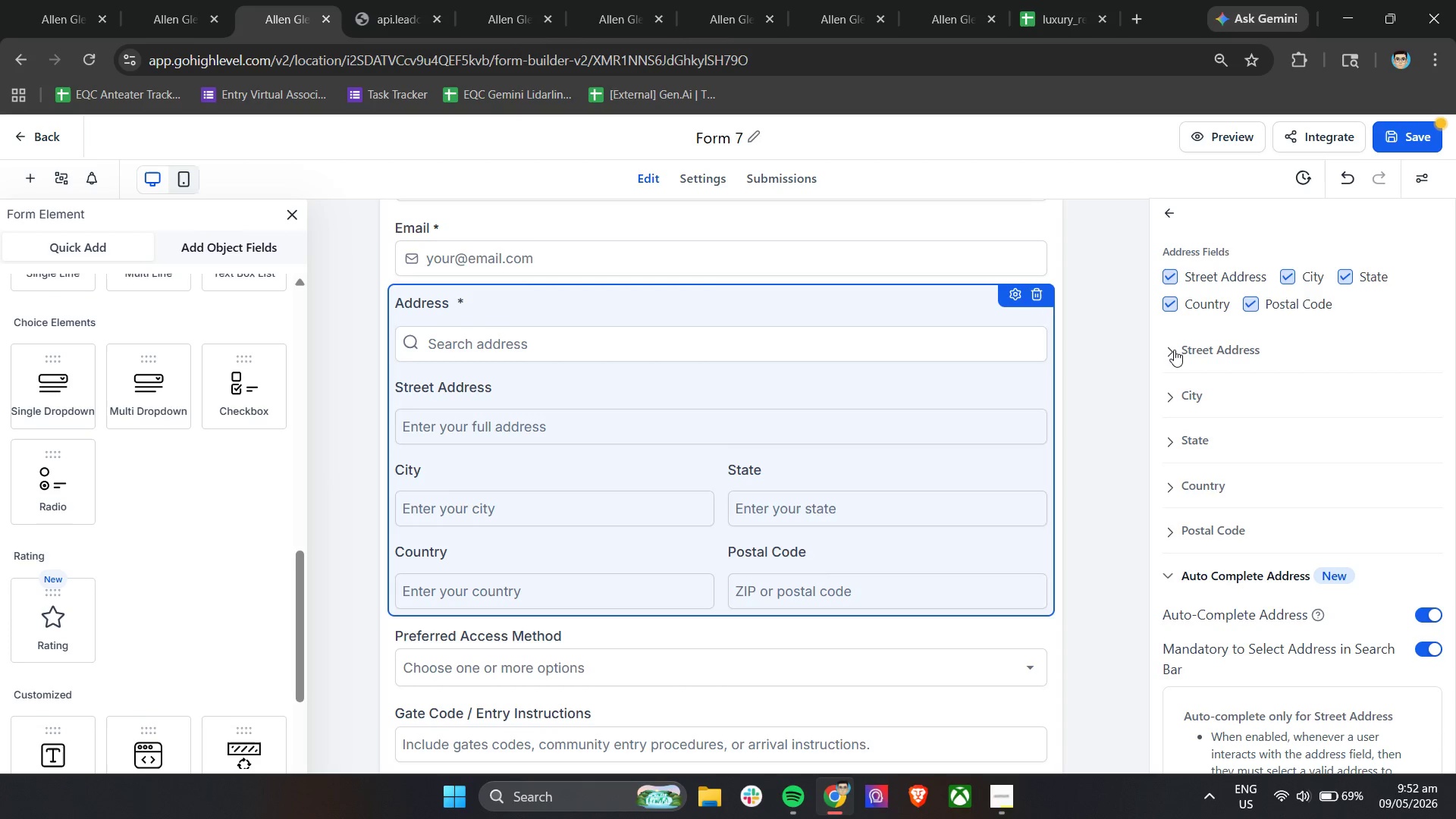 
left_click([1174, 350])
 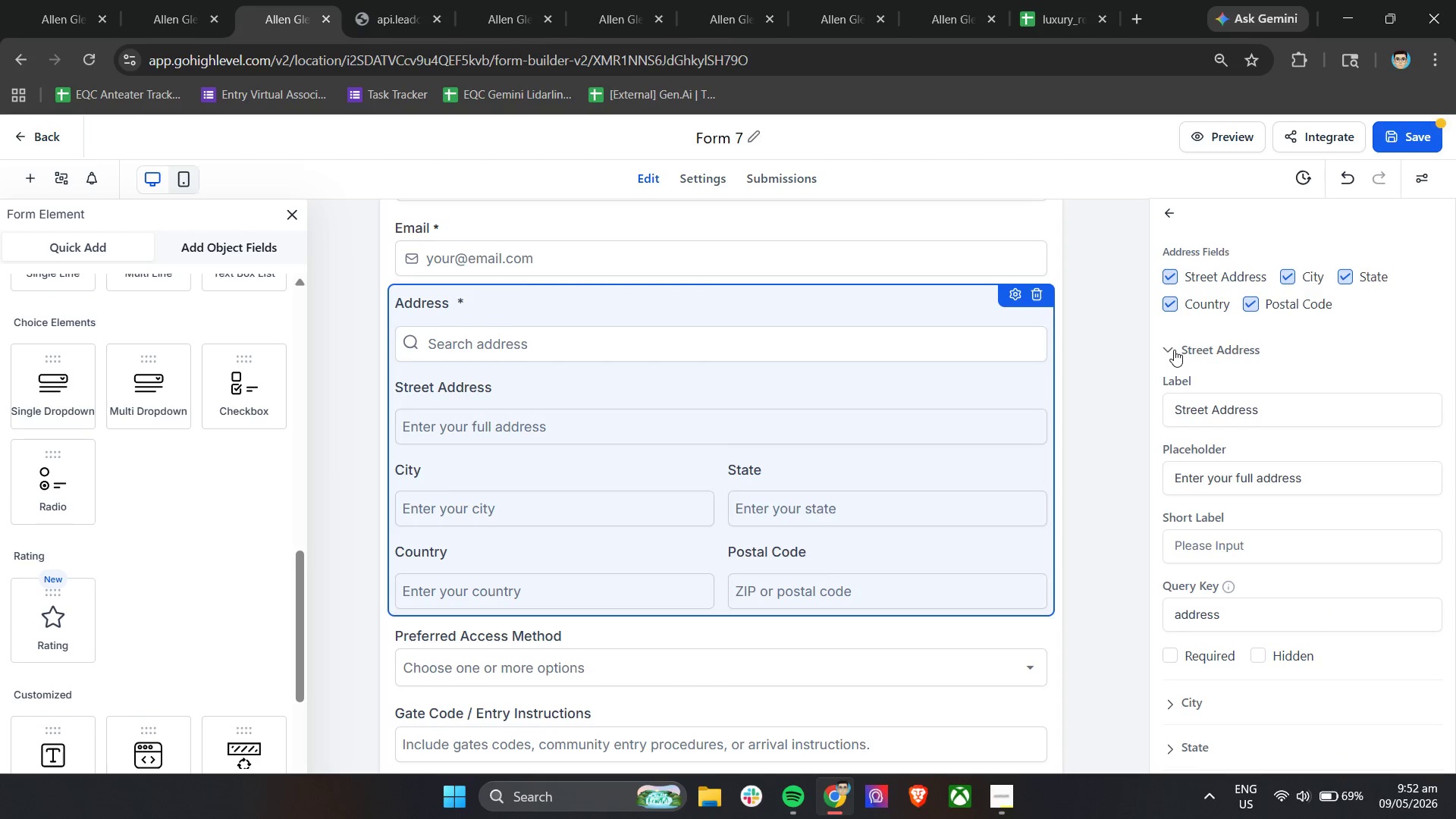 
wait(5.72)
 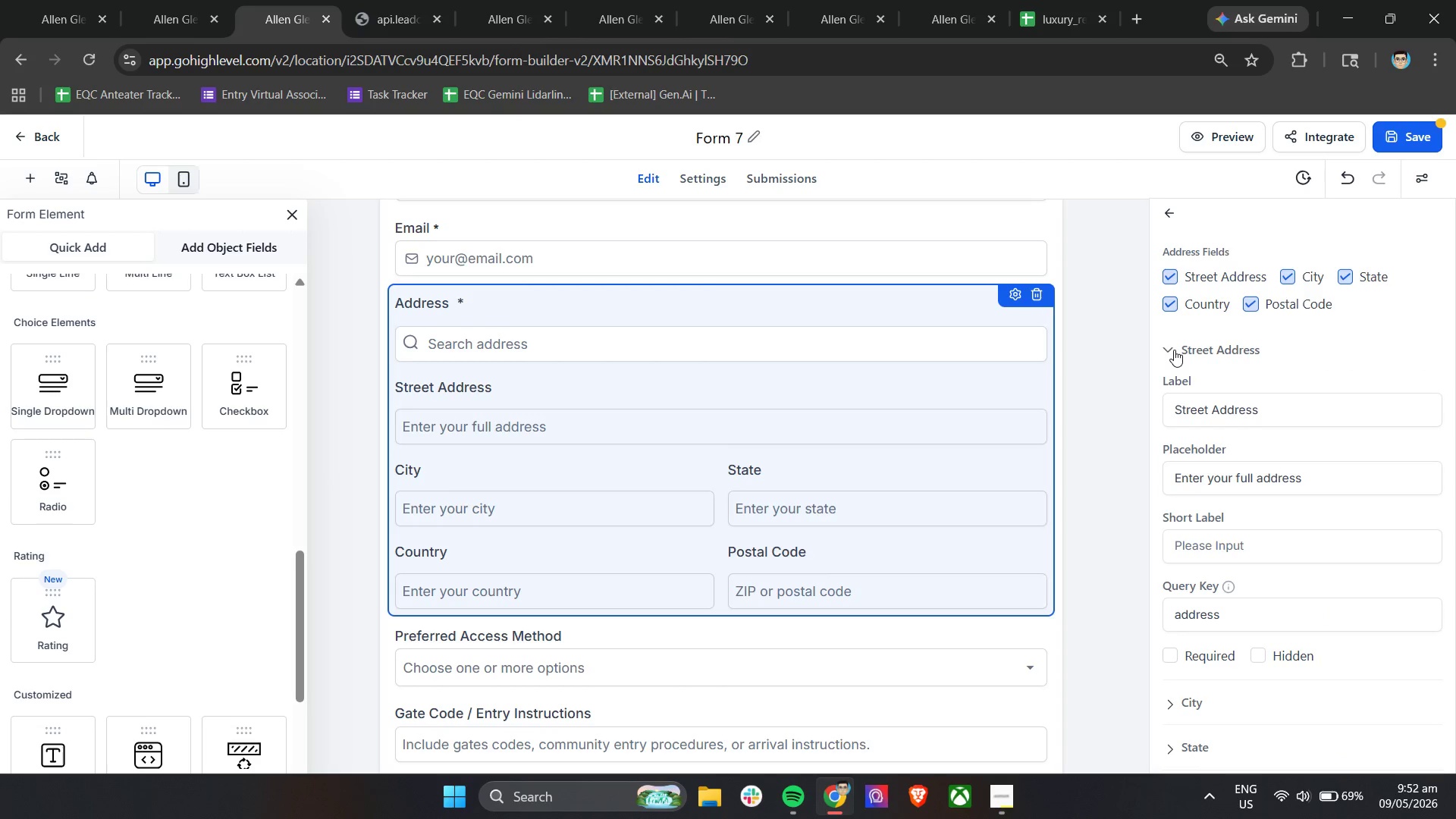 
left_click([1174, 350])
 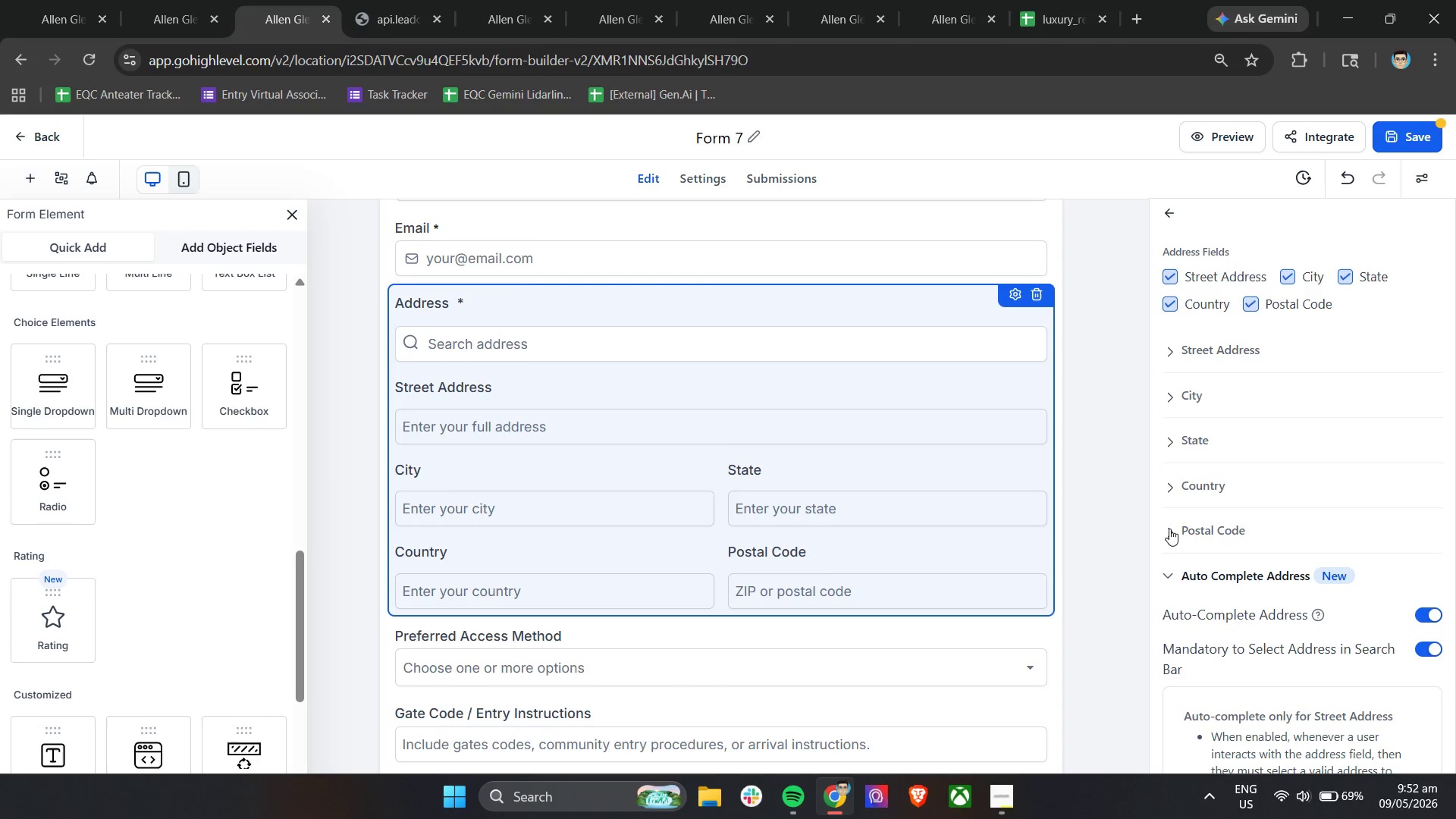 
double_click([1171, 534])
 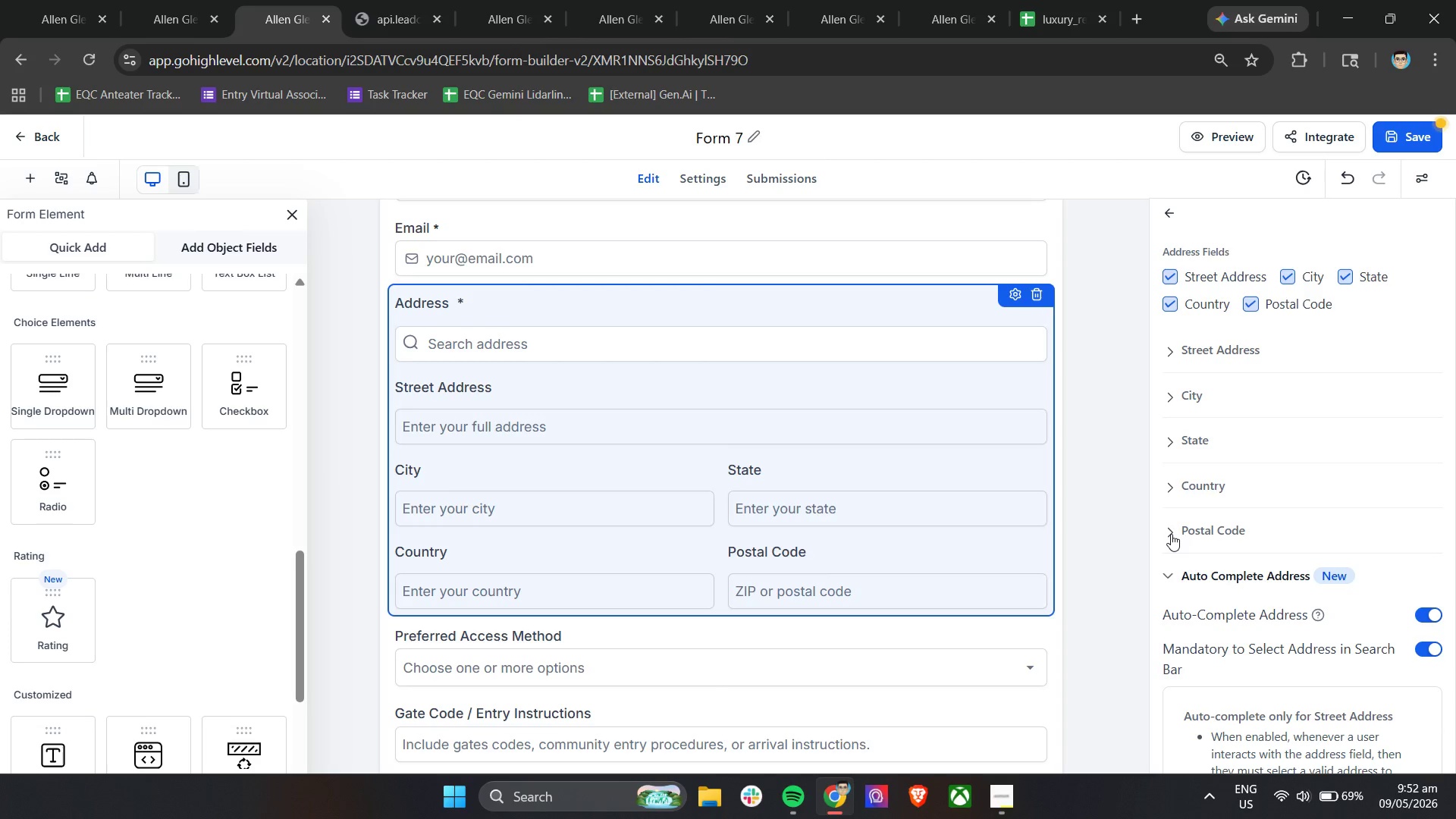 
scroll: coordinate [1171, 534], scroll_direction: down, amount: 4.0
 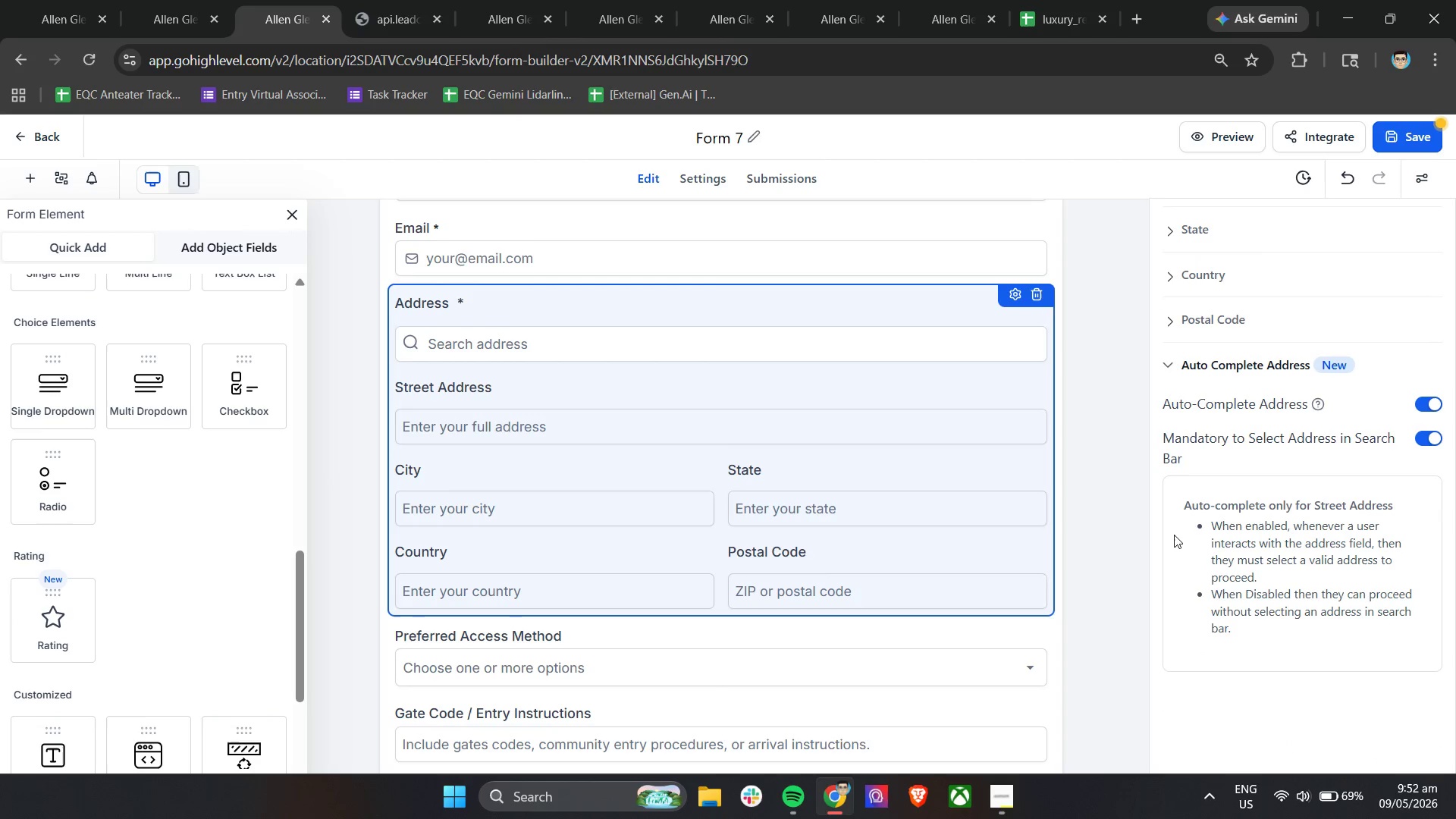 
scroll: coordinate [1174, 535], scroll_direction: up, amount: 9.0
 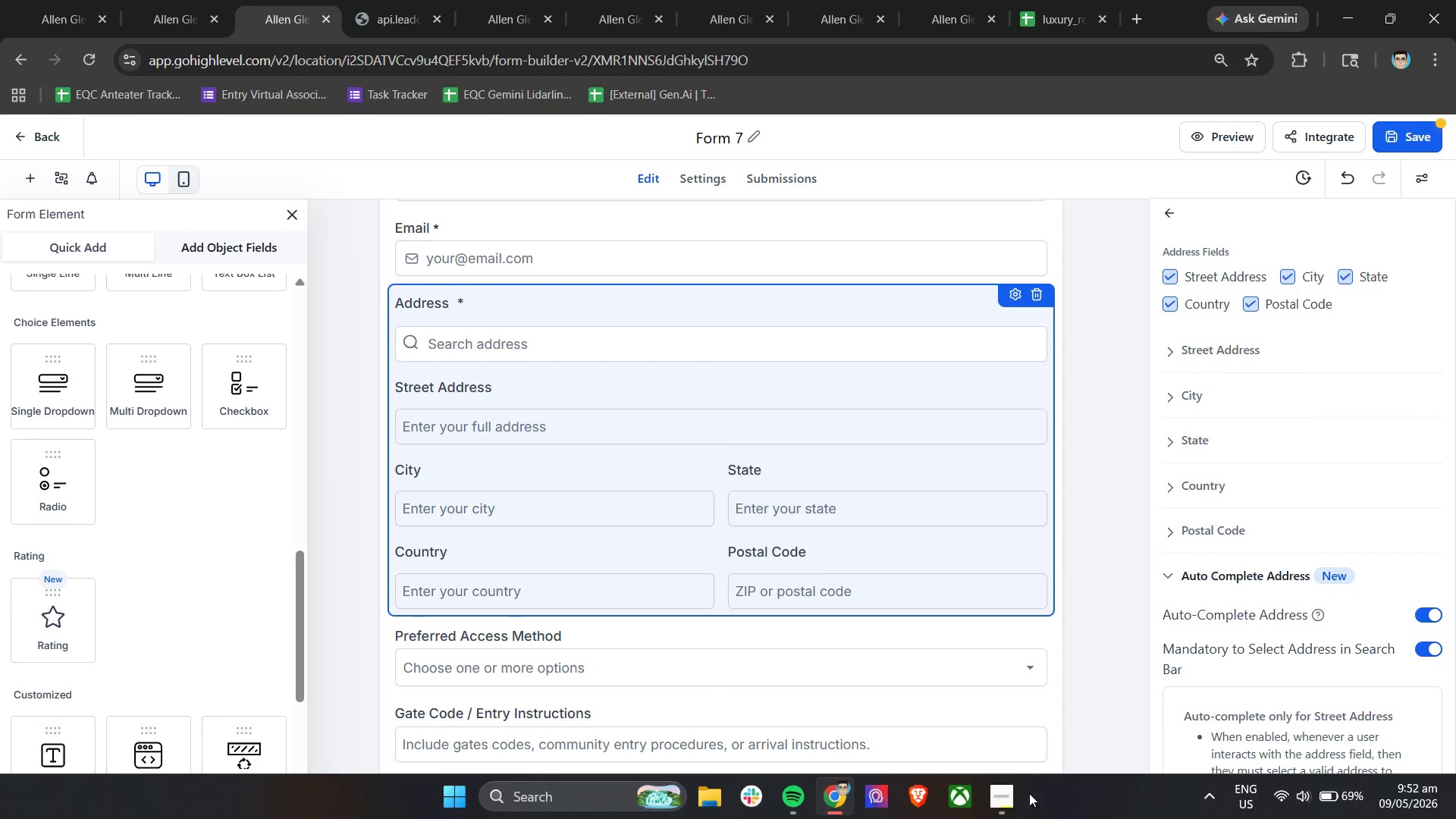 
left_click([1015, 817])